 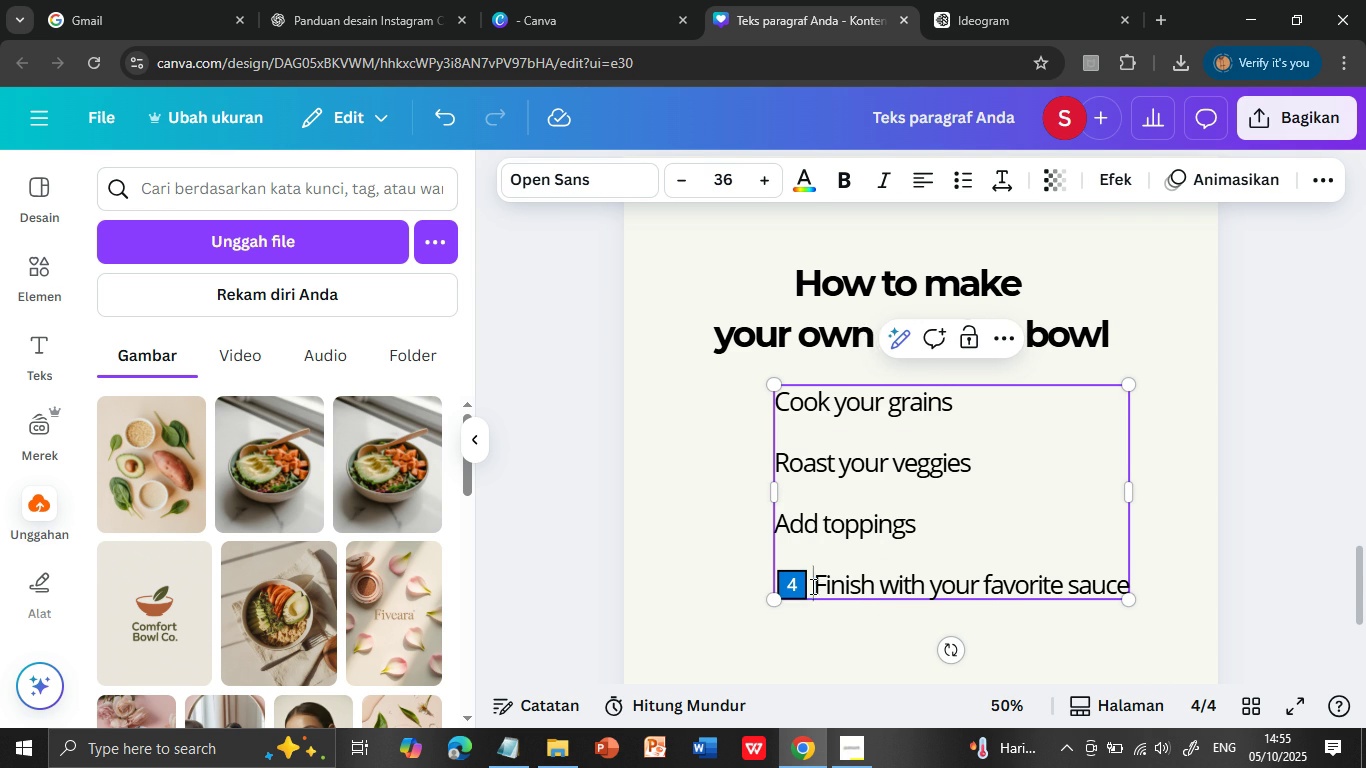 
left_click([811, 585])
 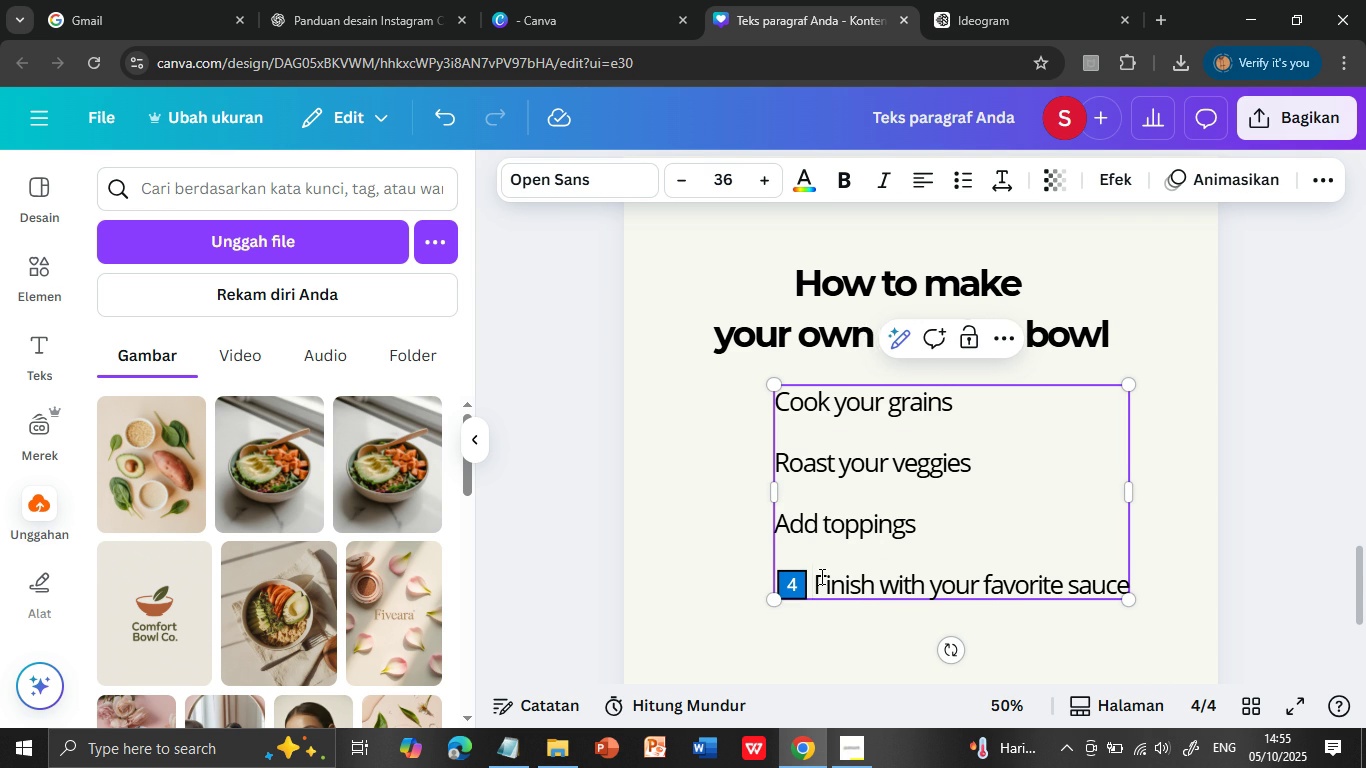 
key(Backspace)
 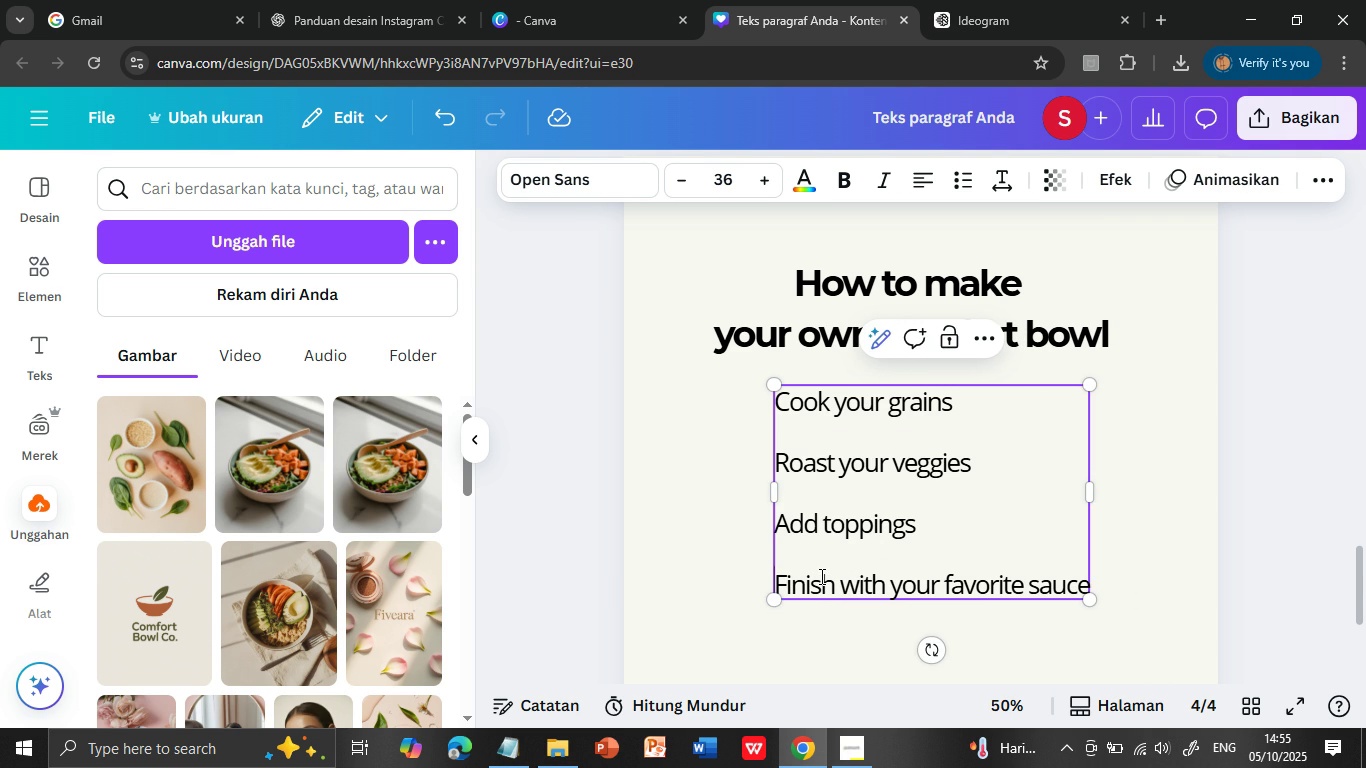 
key(Backspace)
 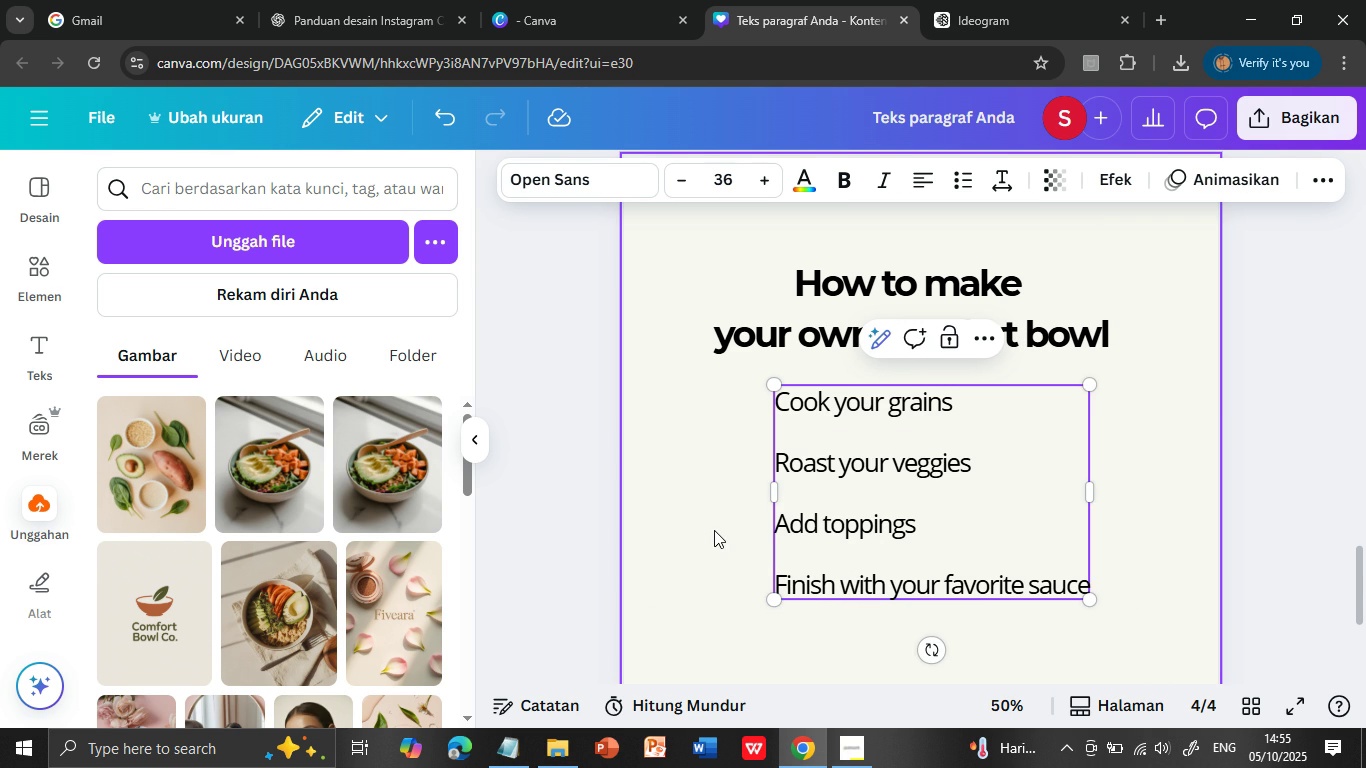 
left_click([714, 530])
 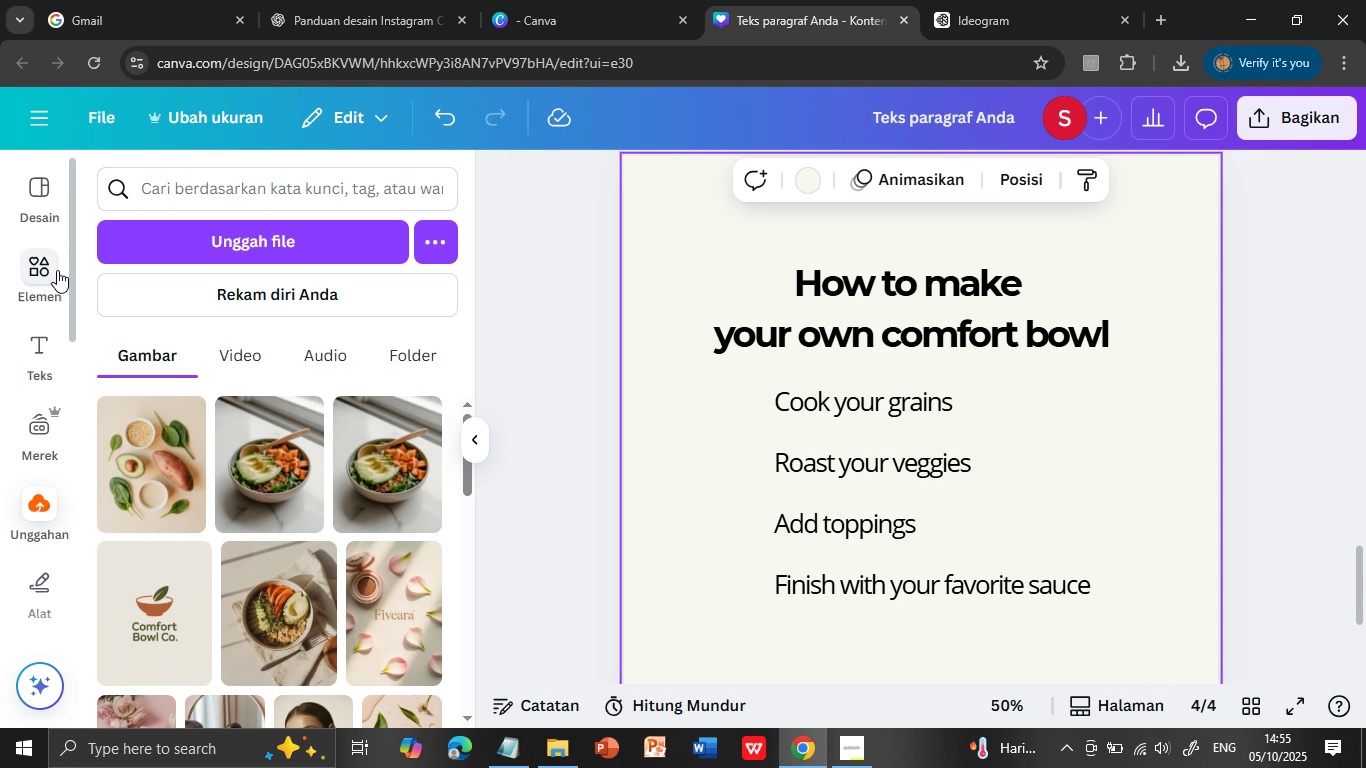 
left_click([43, 263])
 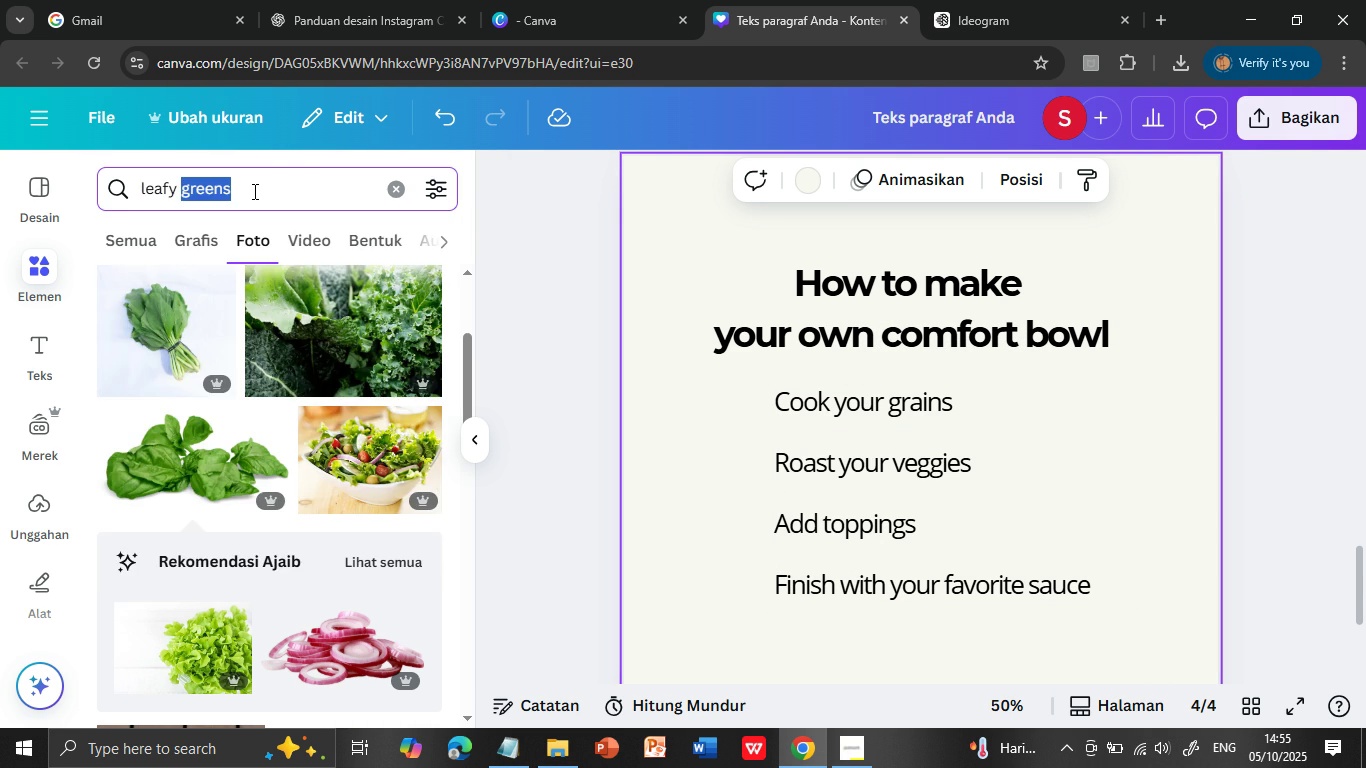 
left_click([253, 191])
 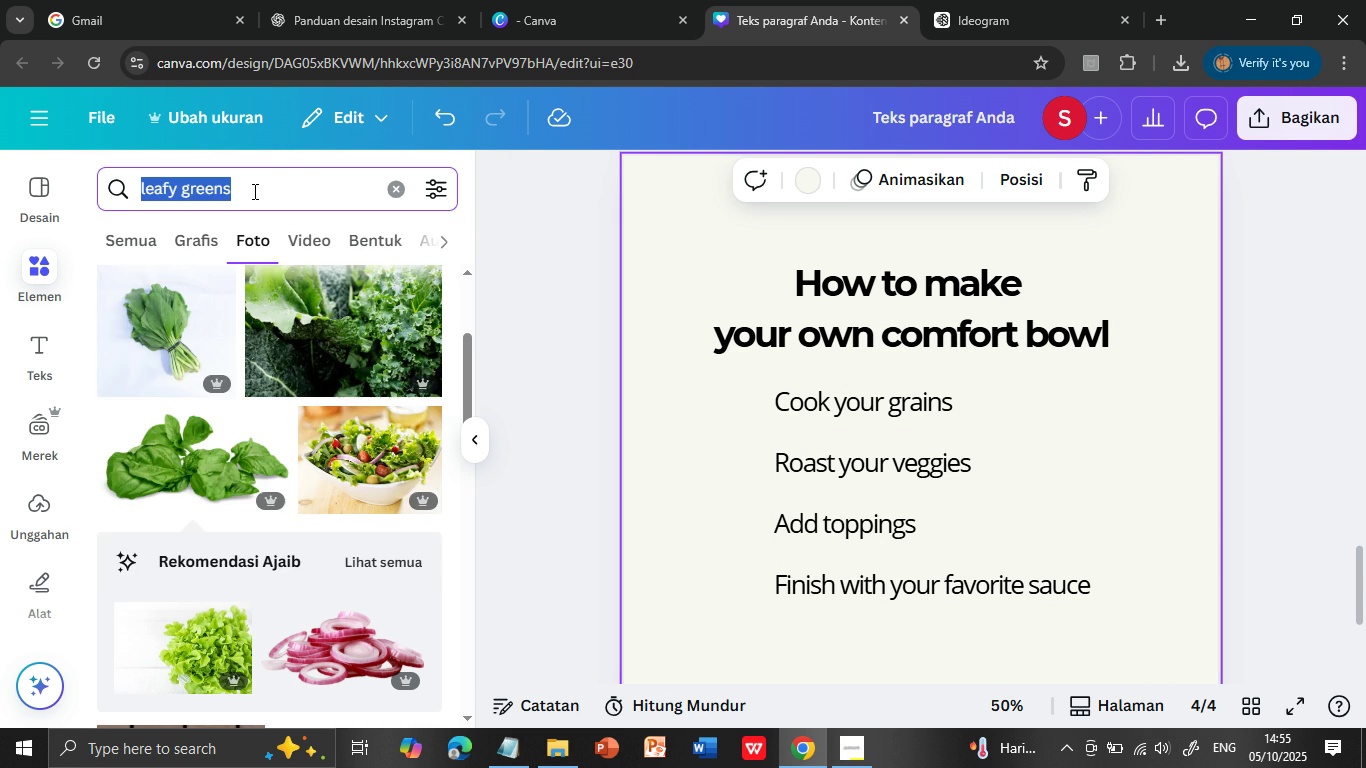 
double_click([253, 191])
 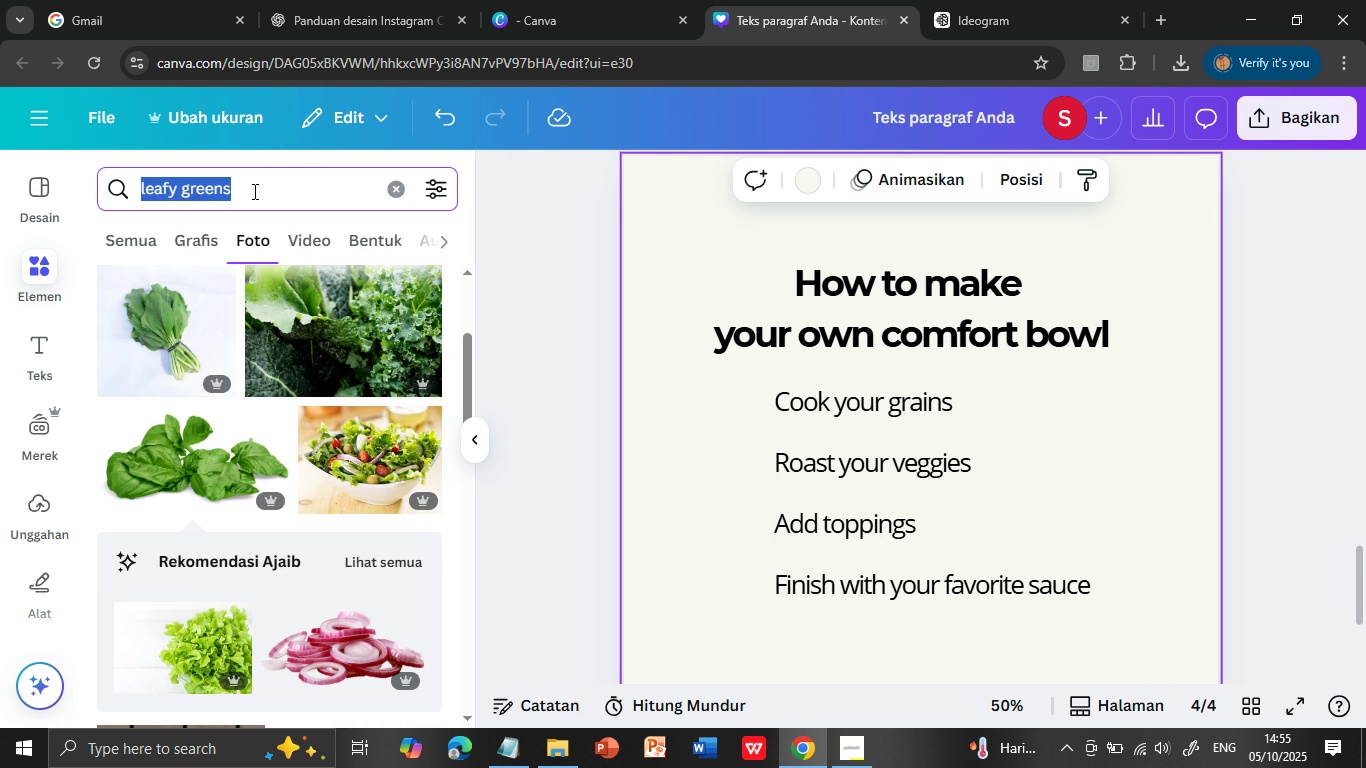 
triple_click([253, 191])